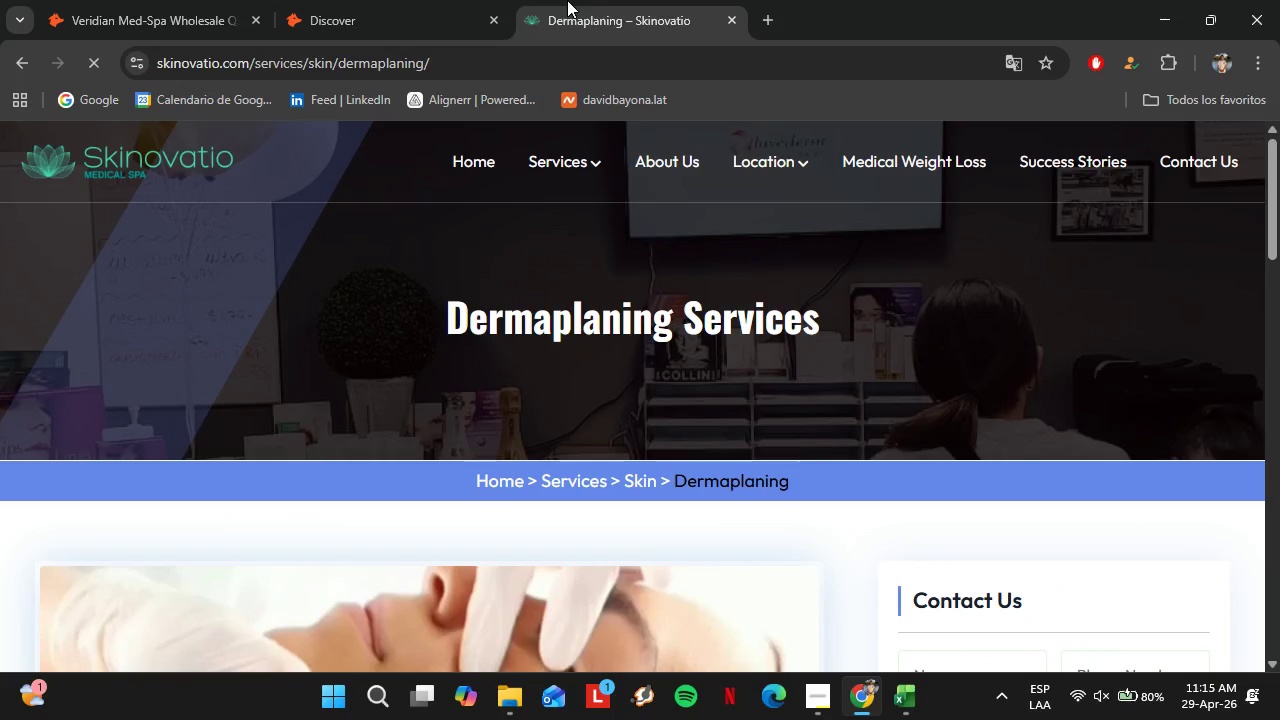 
left_click_drag(start_coordinate=[1279, 201], to_coordinate=[1279, 288])
 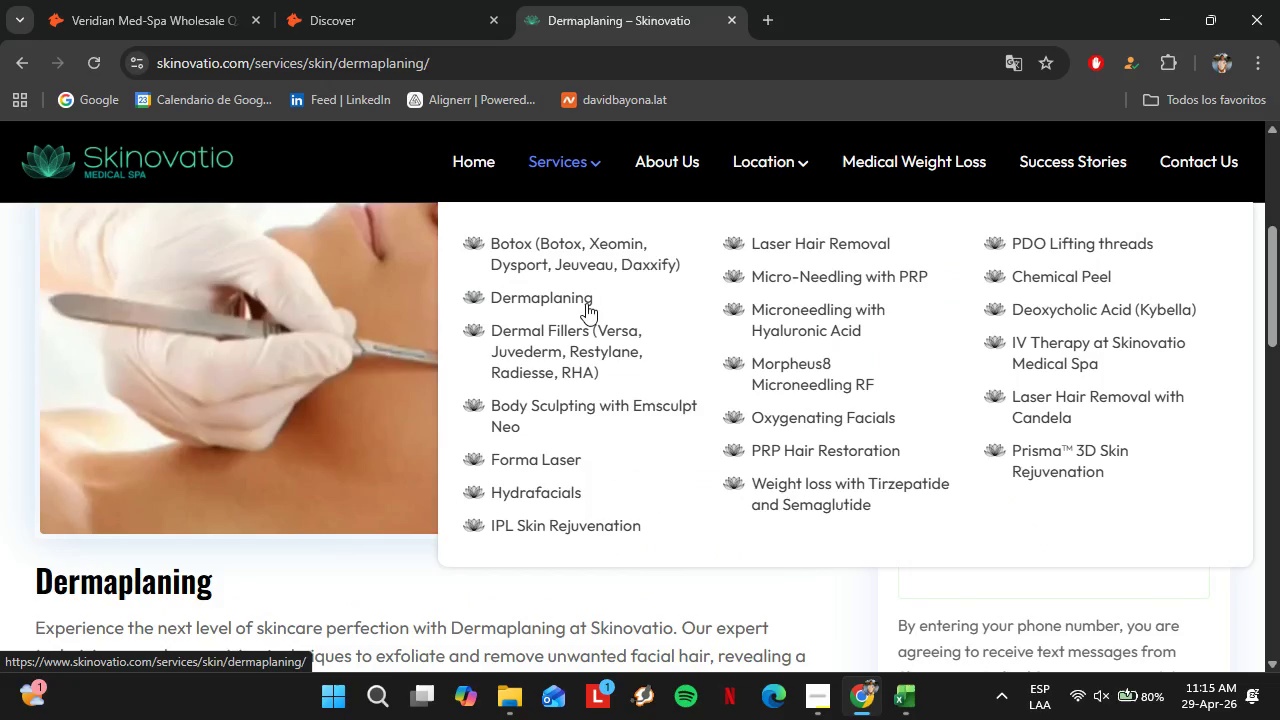 
left_click([569, 328])
 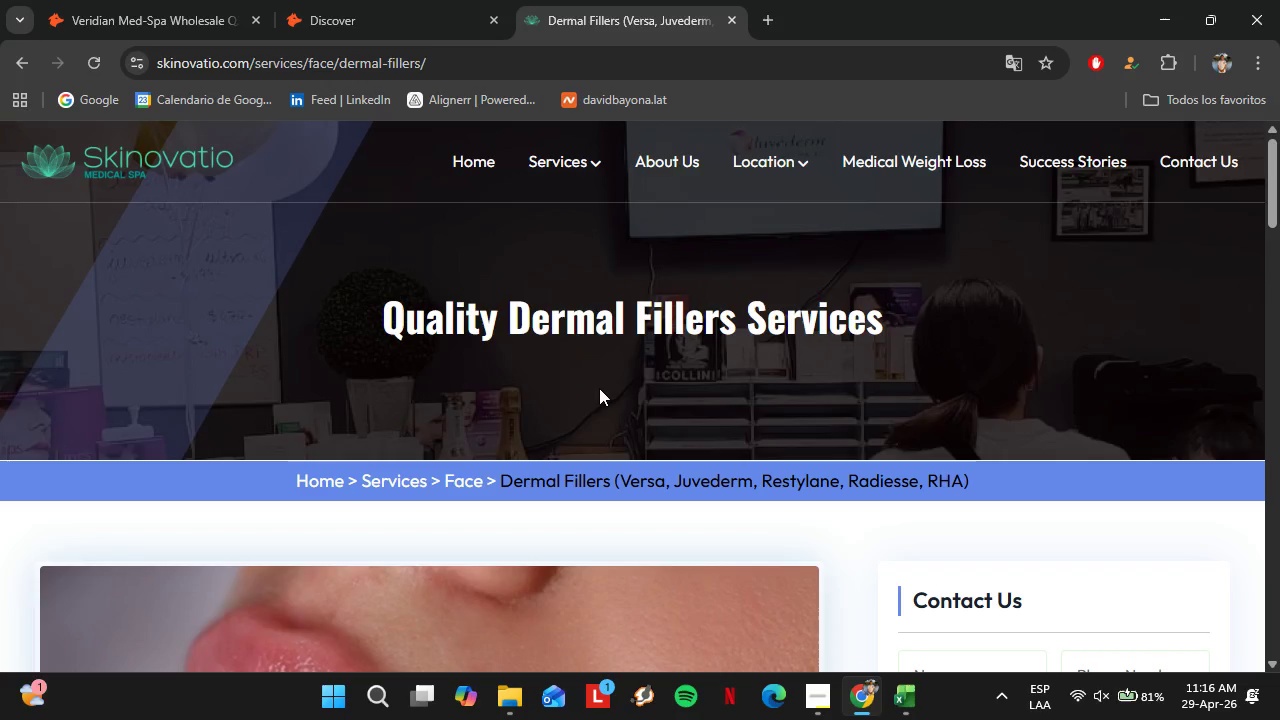 
wait(58.58)
 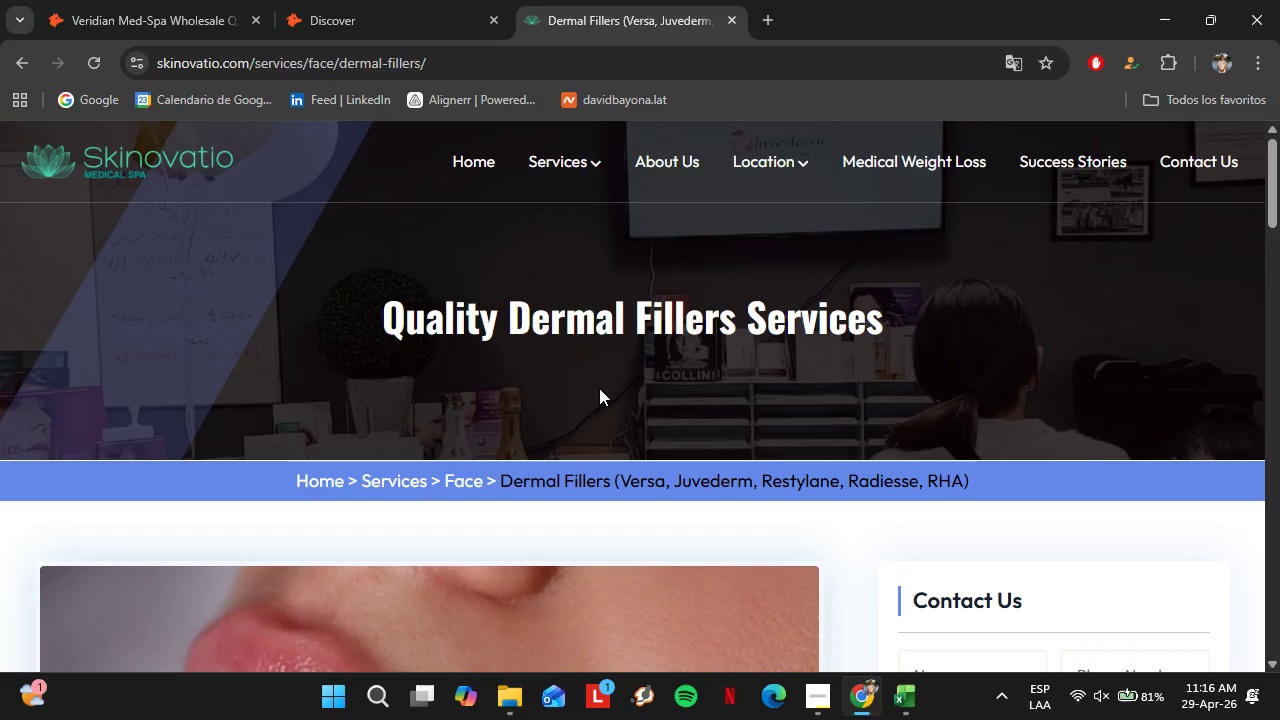 
scroll: coordinate [228, 481], scroll_direction: down, amount: 10.0
 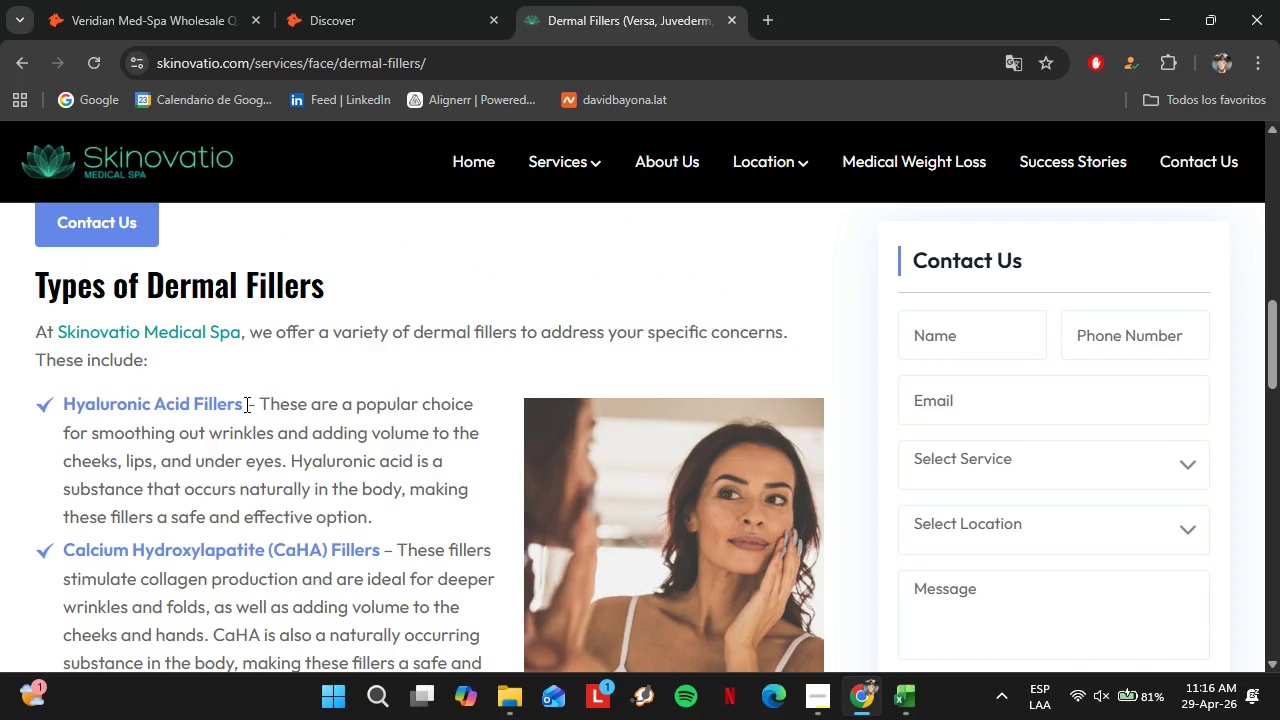 
left_click_drag(start_coordinate=[156, 287], to_coordinate=[338, 271])
 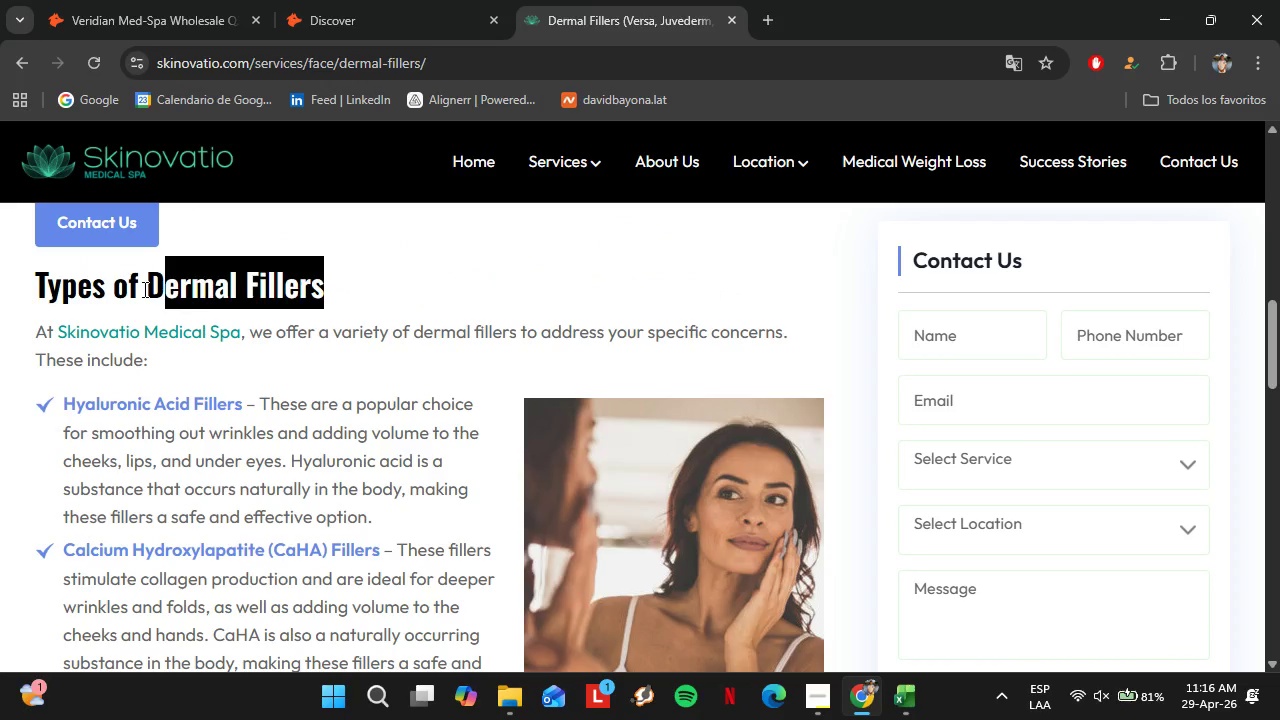 
left_click_drag(start_coordinate=[143, 289], to_coordinate=[377, 293])
 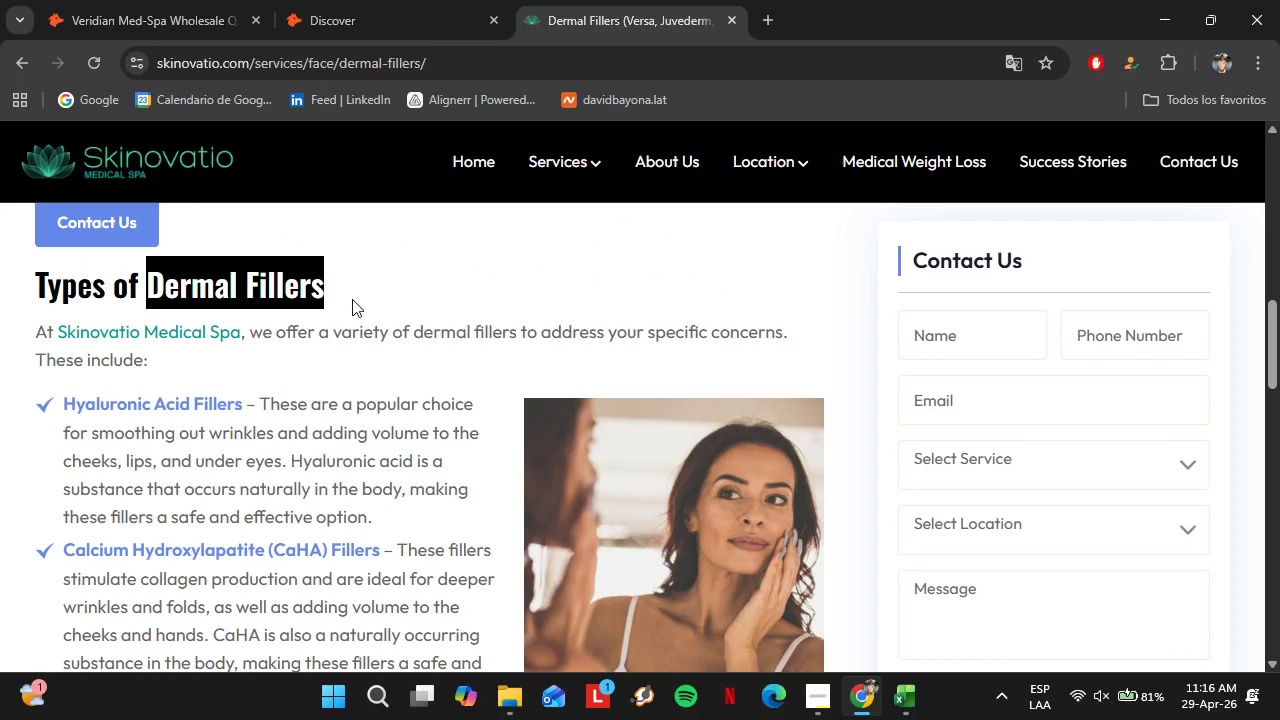 
key(Control+C)
 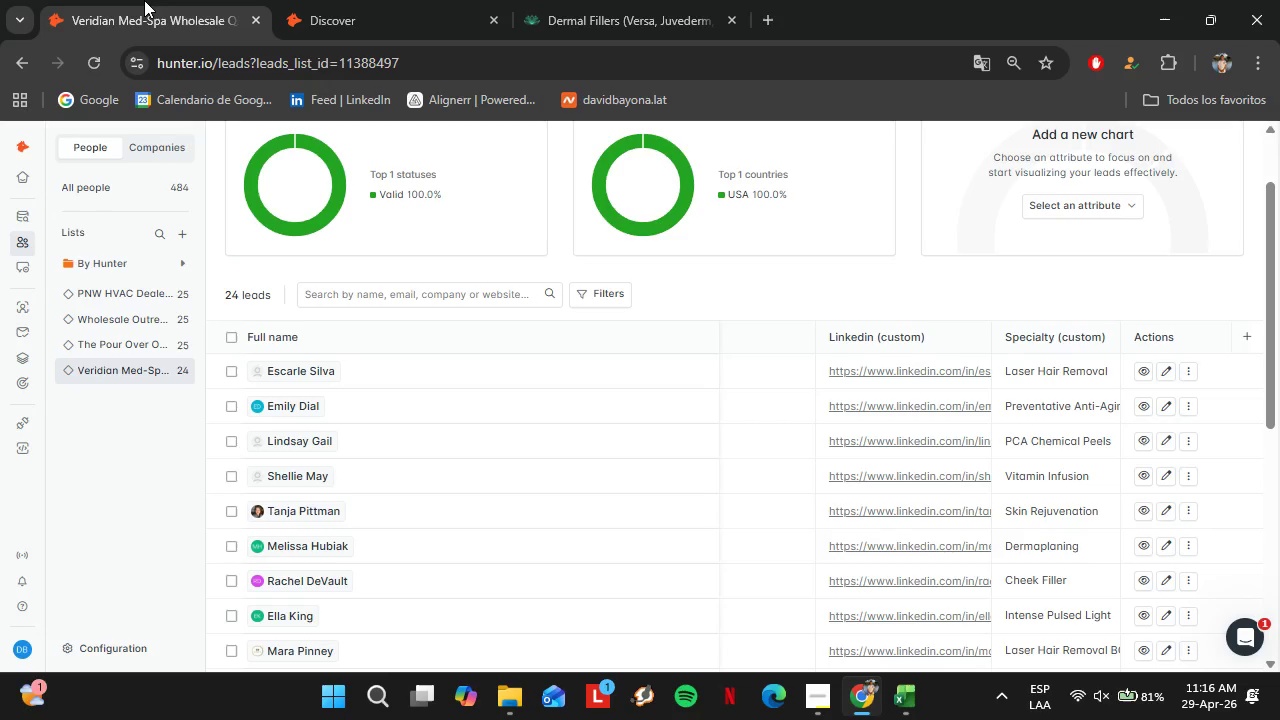 
left_click([144, 0])
 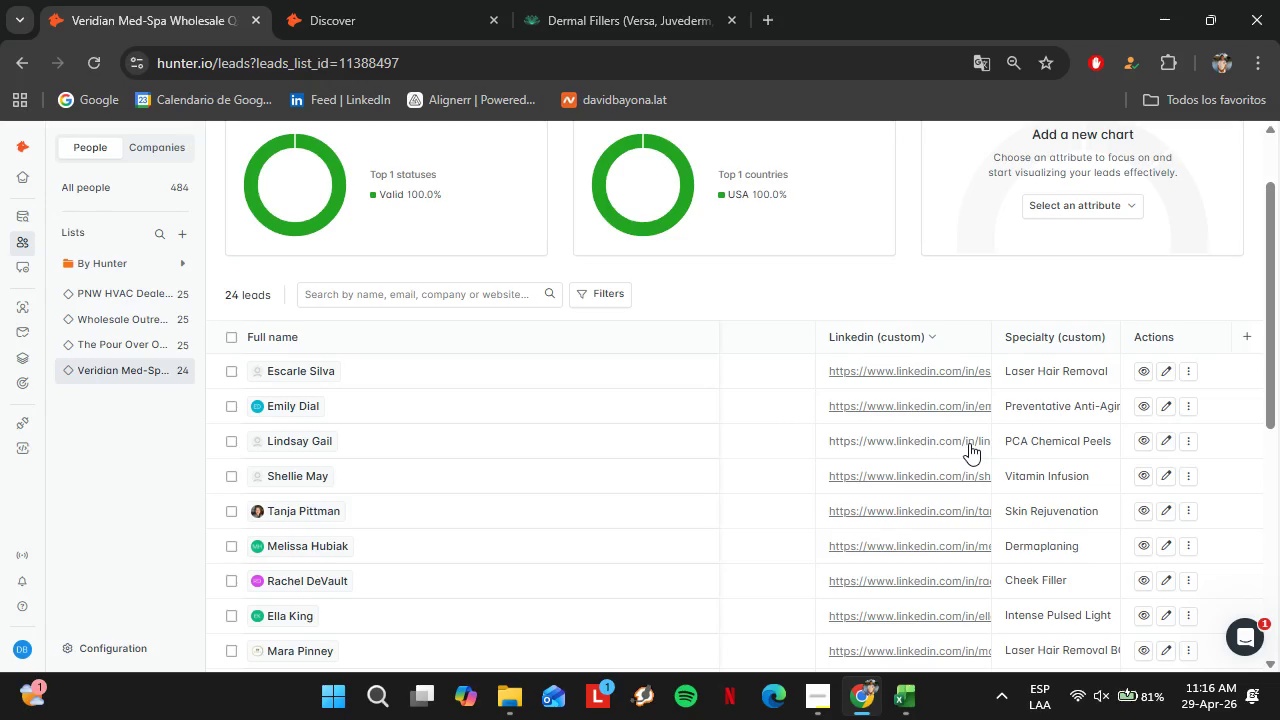 
scroll: coordinate [760, 583], scroll_direction: down, amount: 5.0
 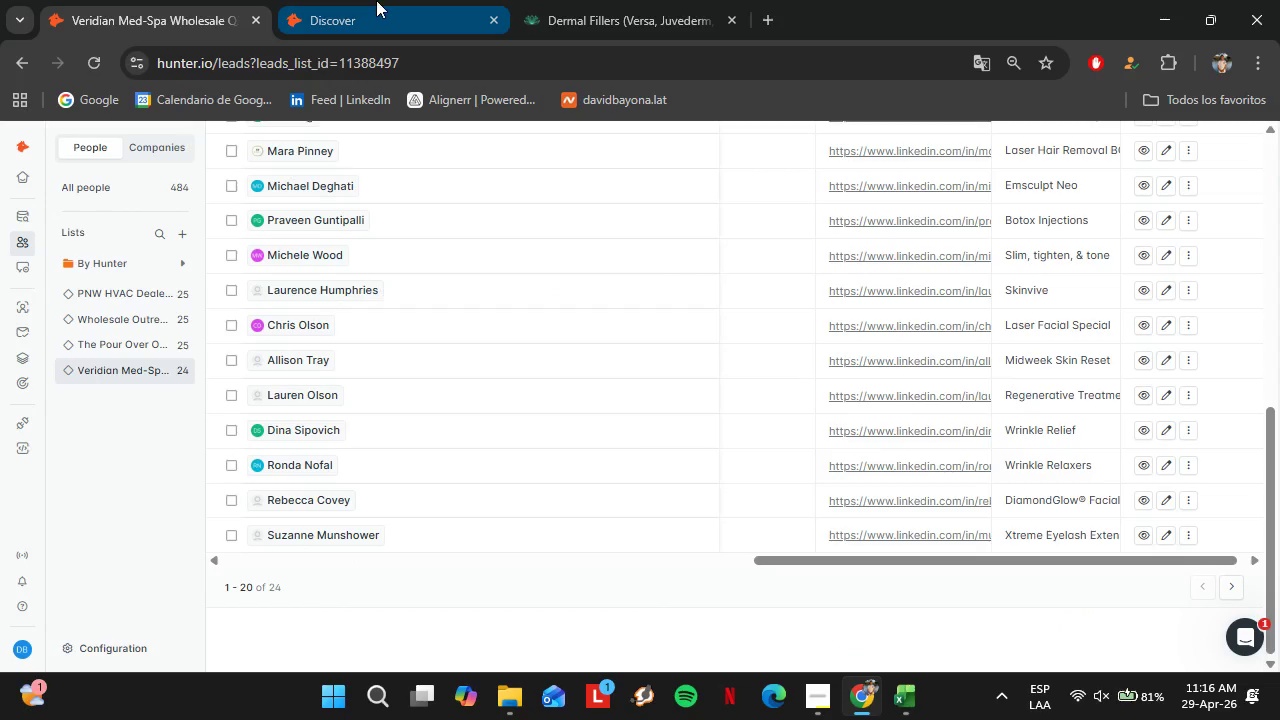 
left_click([376, 0])
 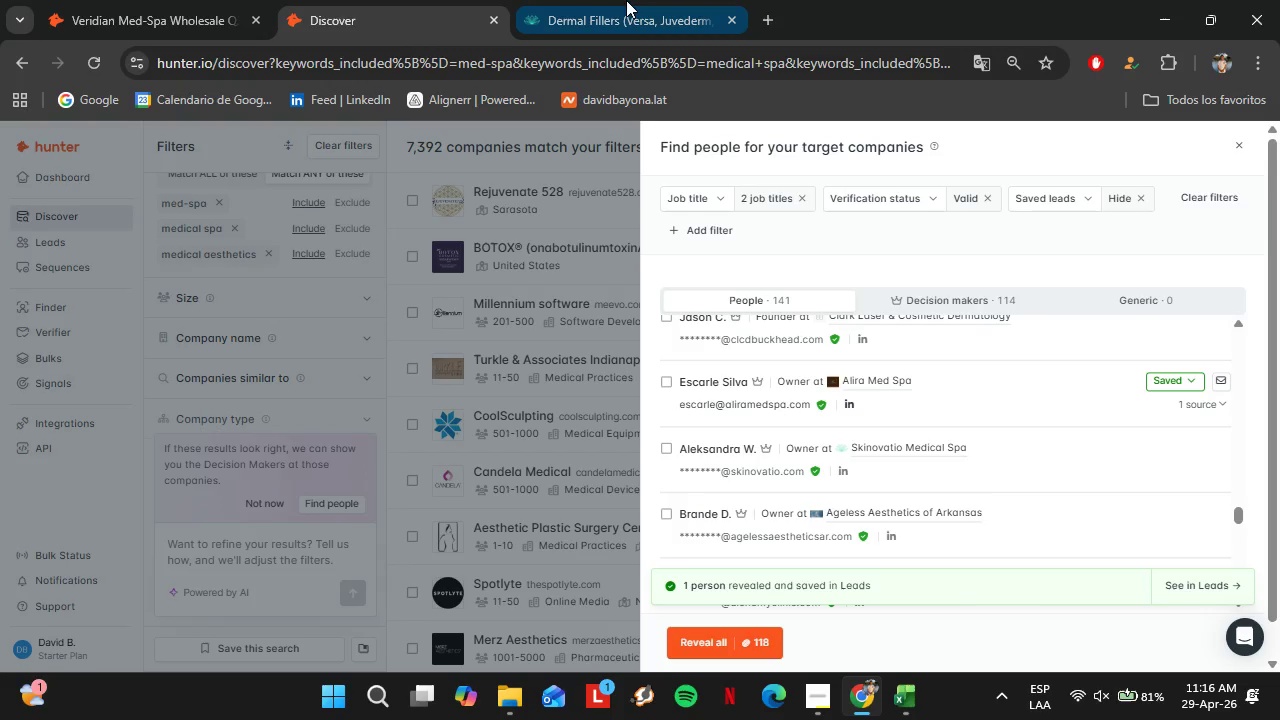 
left_click([626, 0])
 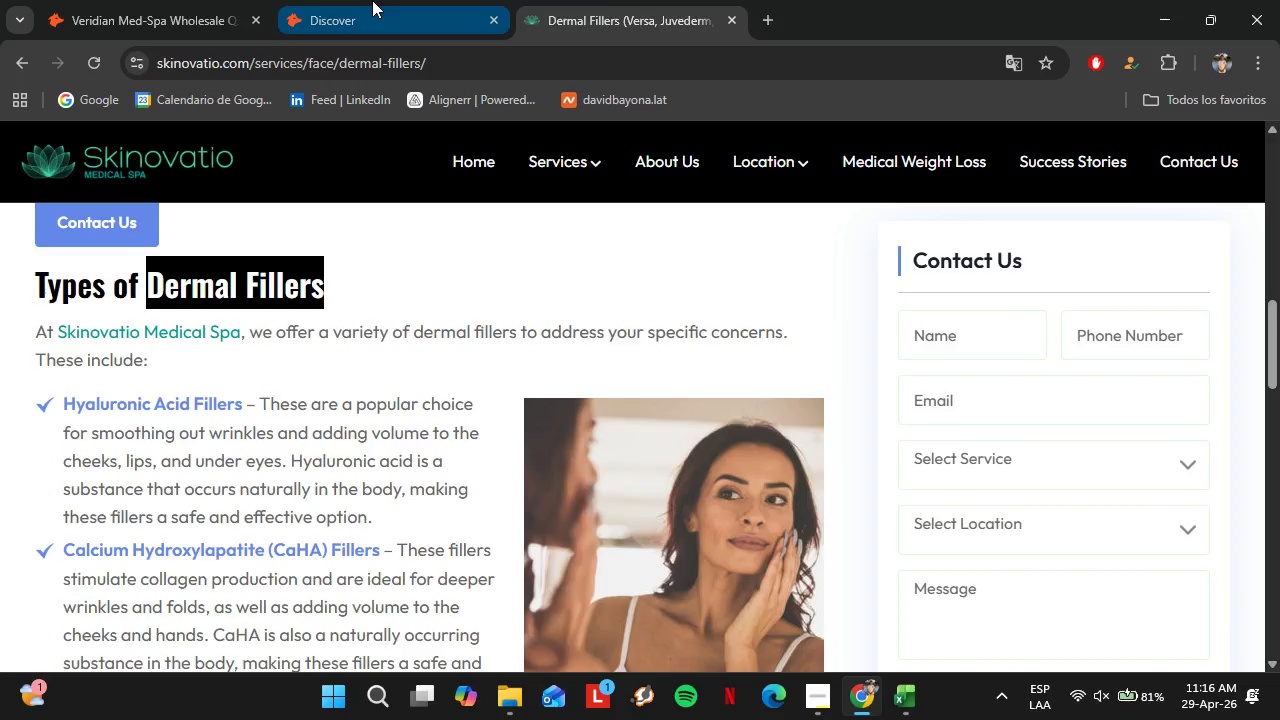 
left_click([372, 0])
 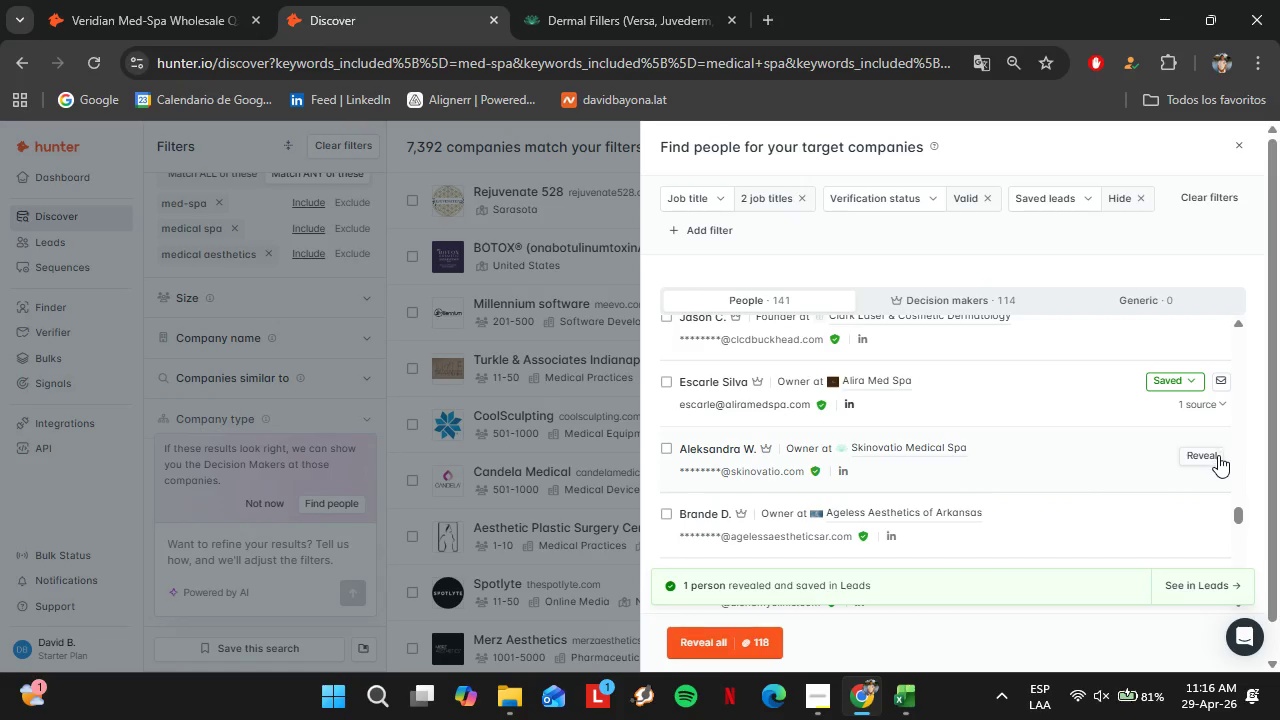 
left_click([1217, 455])
 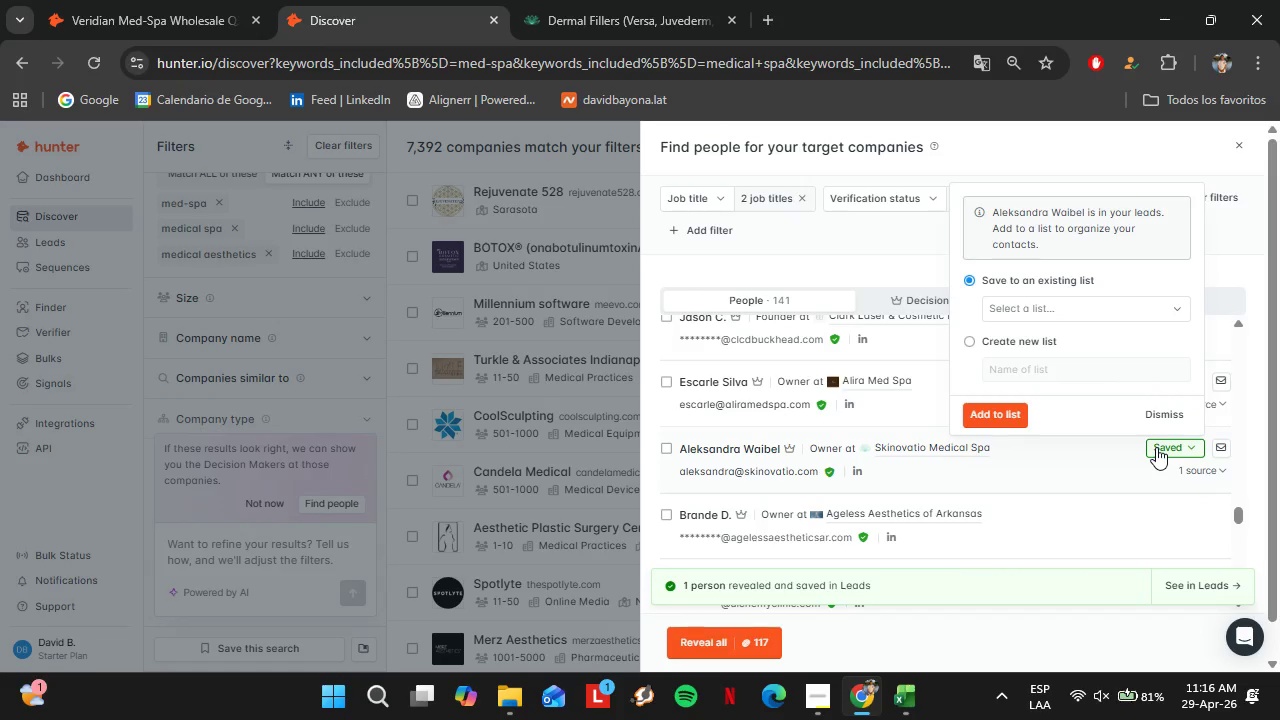 
left_click([1019, 306])
 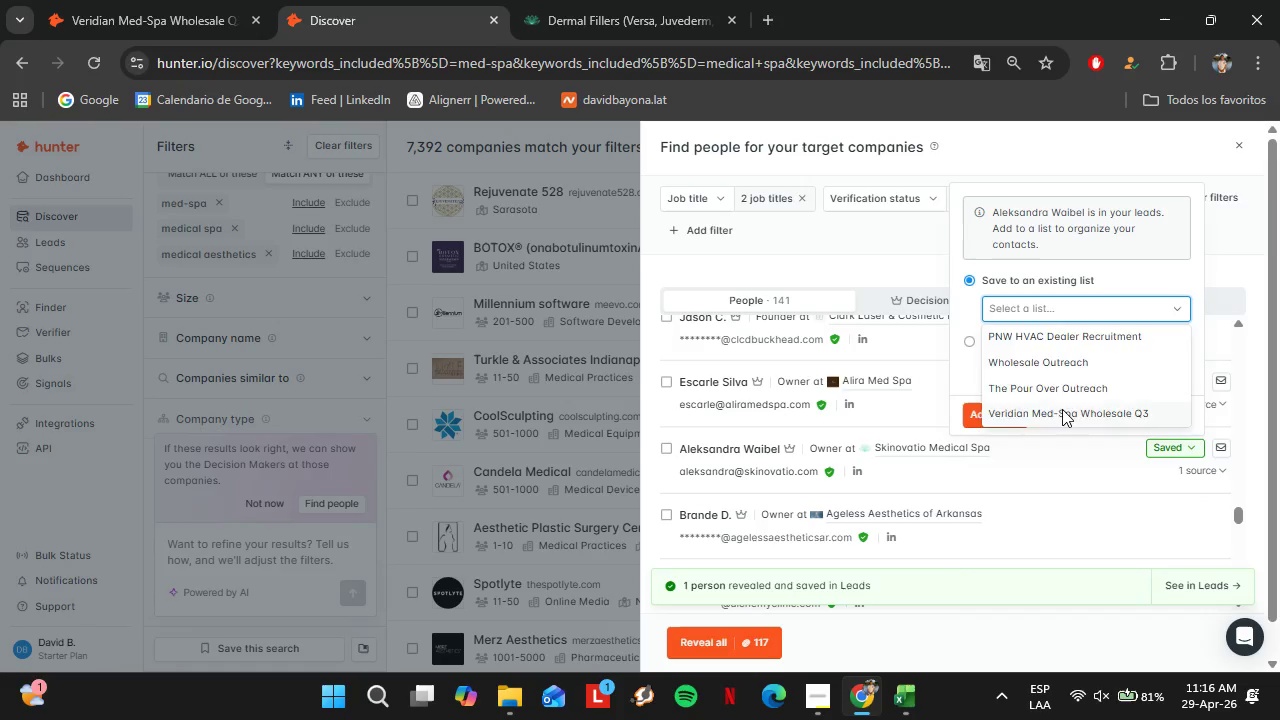 
double_click([1004, 414])
 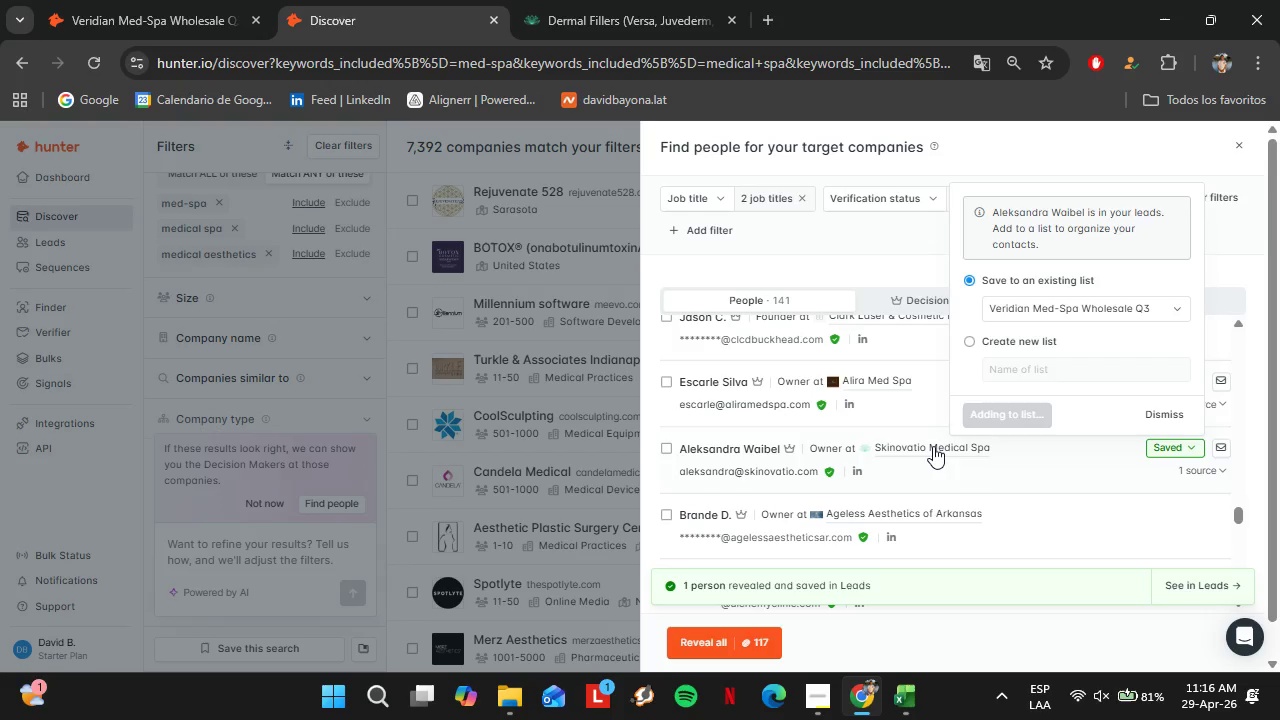 
mouse_move([1022, 419])
 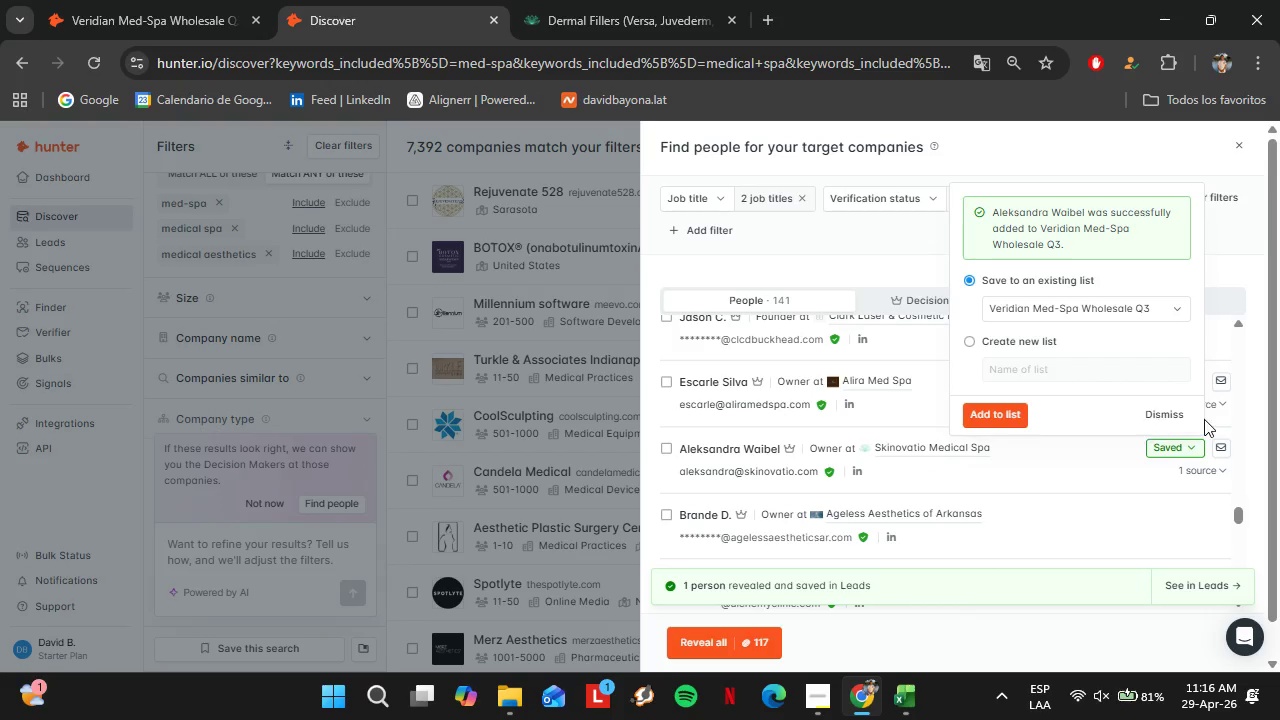 
left_click([1180, 419])
 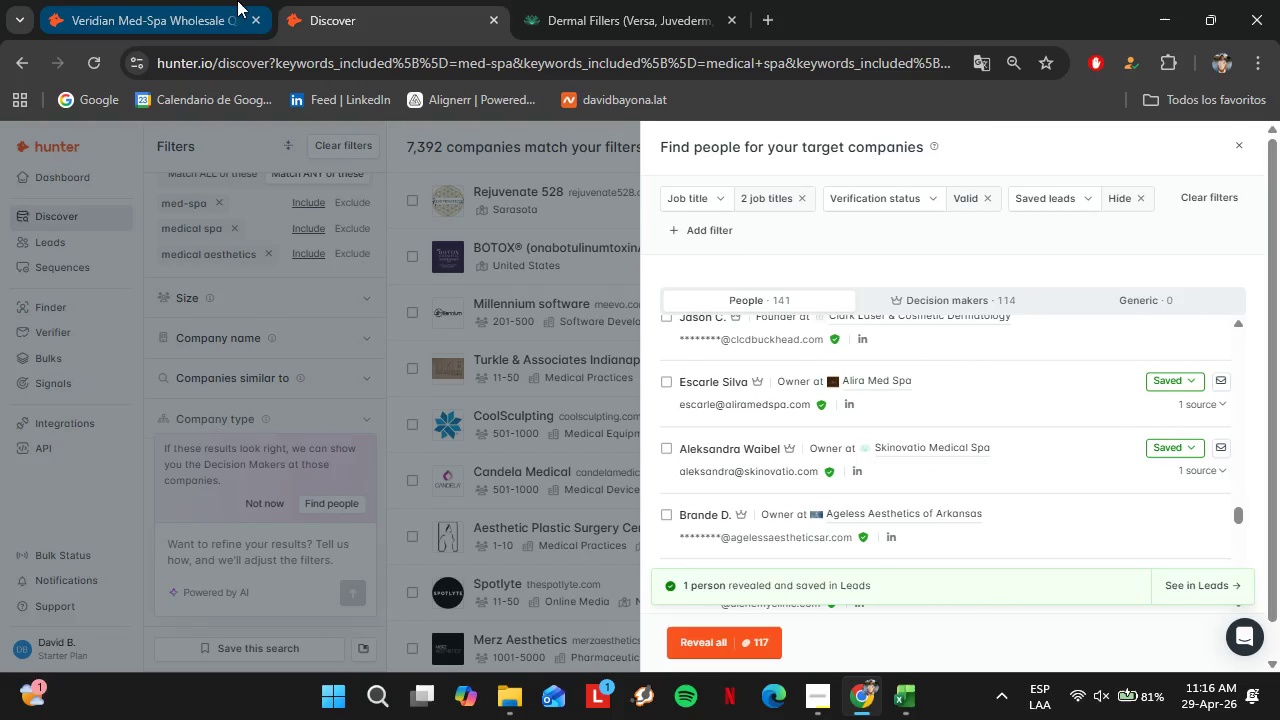 
left_click([237, 0])
 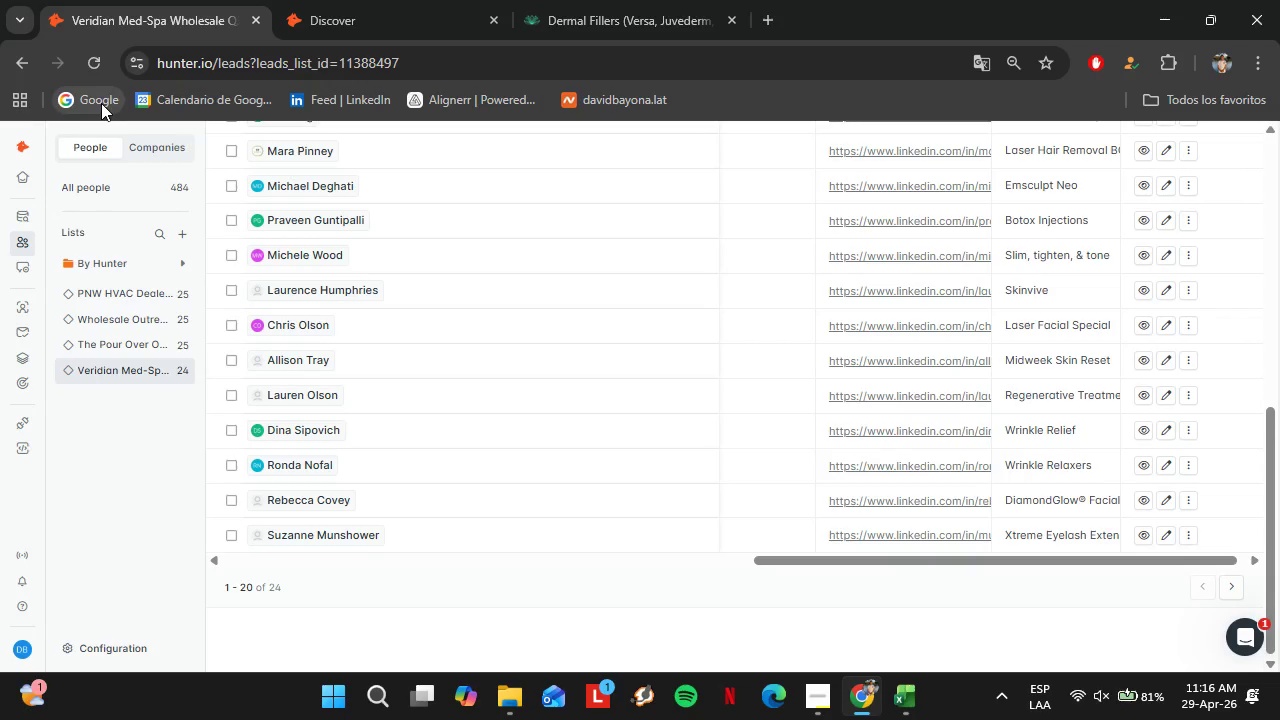 
left_click([89, 60])
 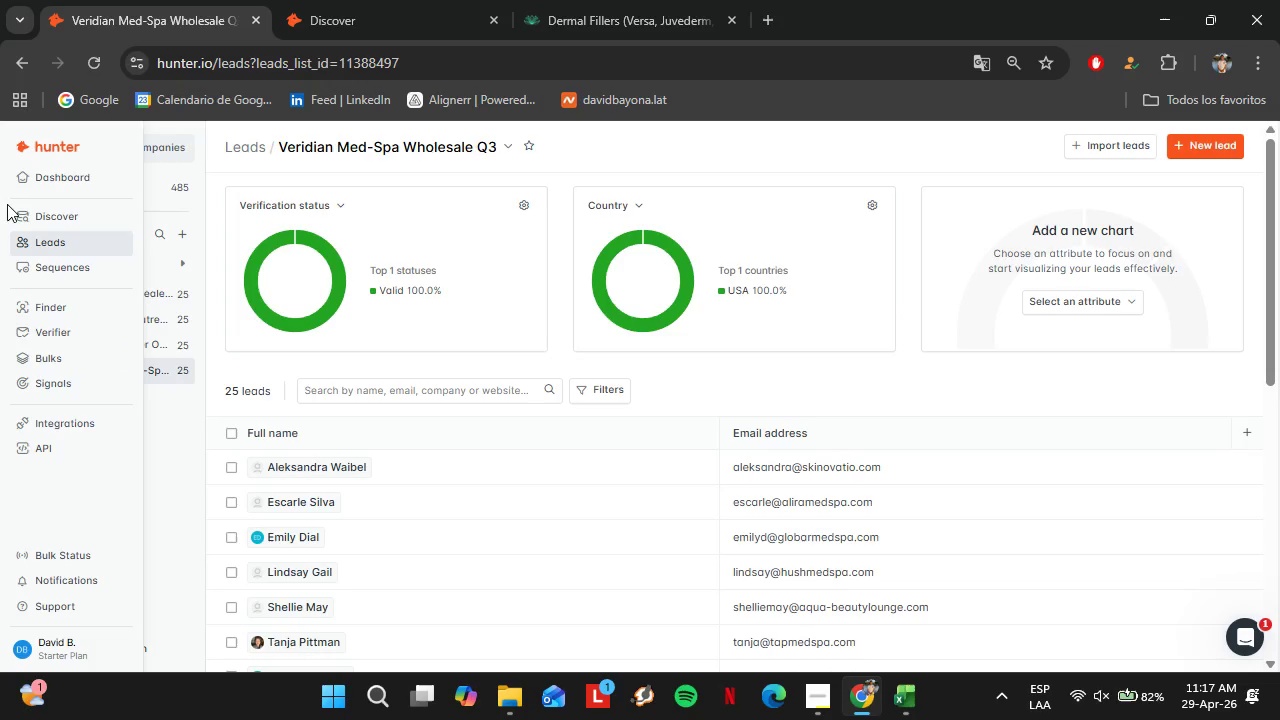 
wait(30.03)
 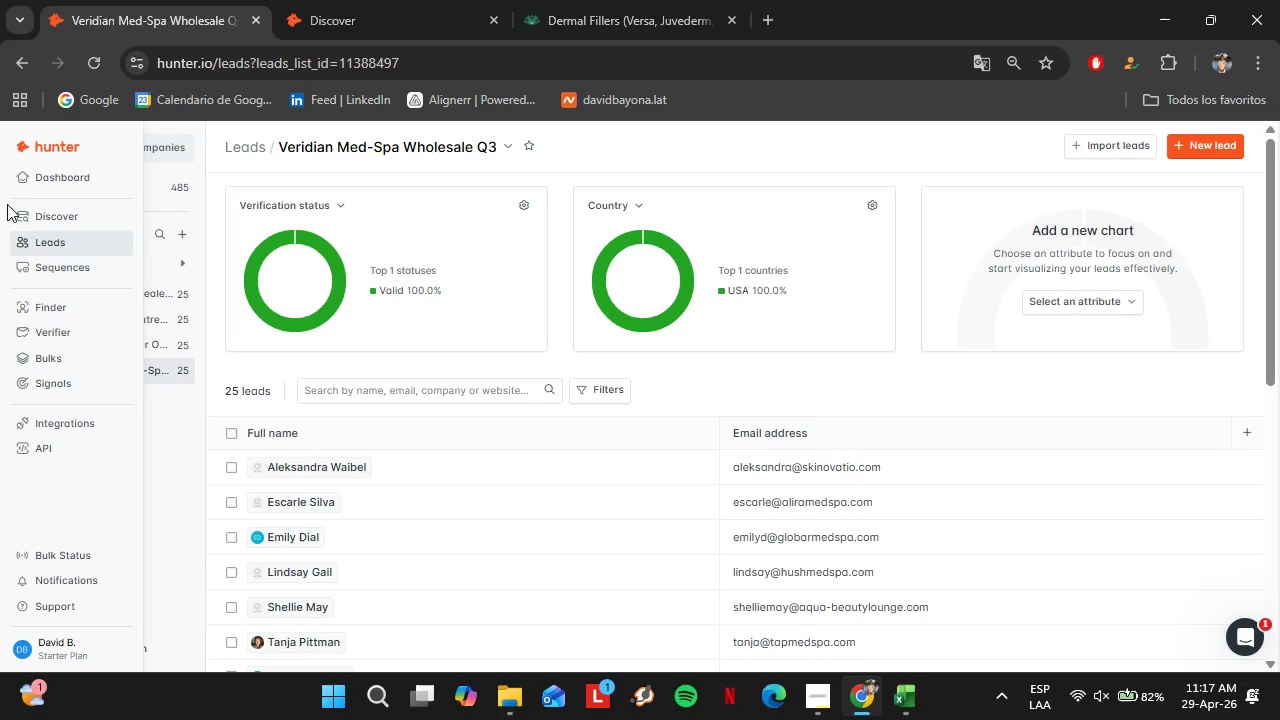 
scroll: coordinate [507, 435], scroll_direction: down, amount: 7.0
 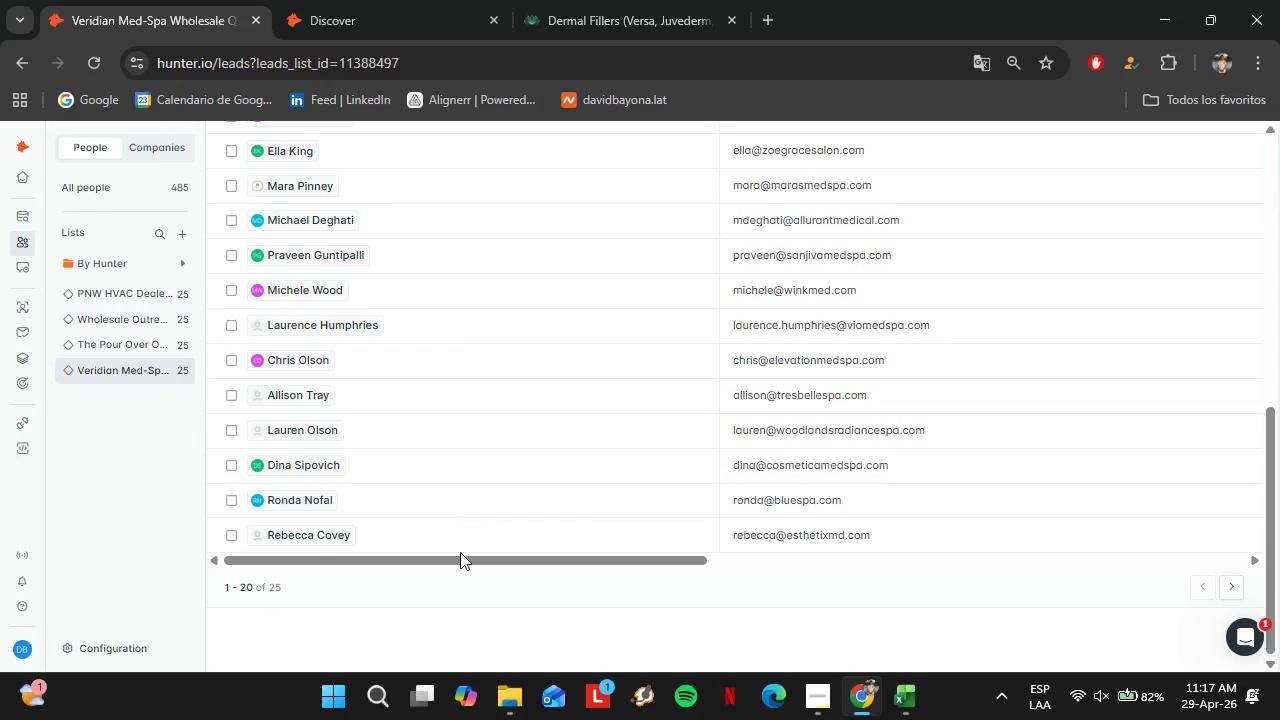 
left_click_drag(start_coordinate=[460, 556], to_coordinate=[1082, 525])
 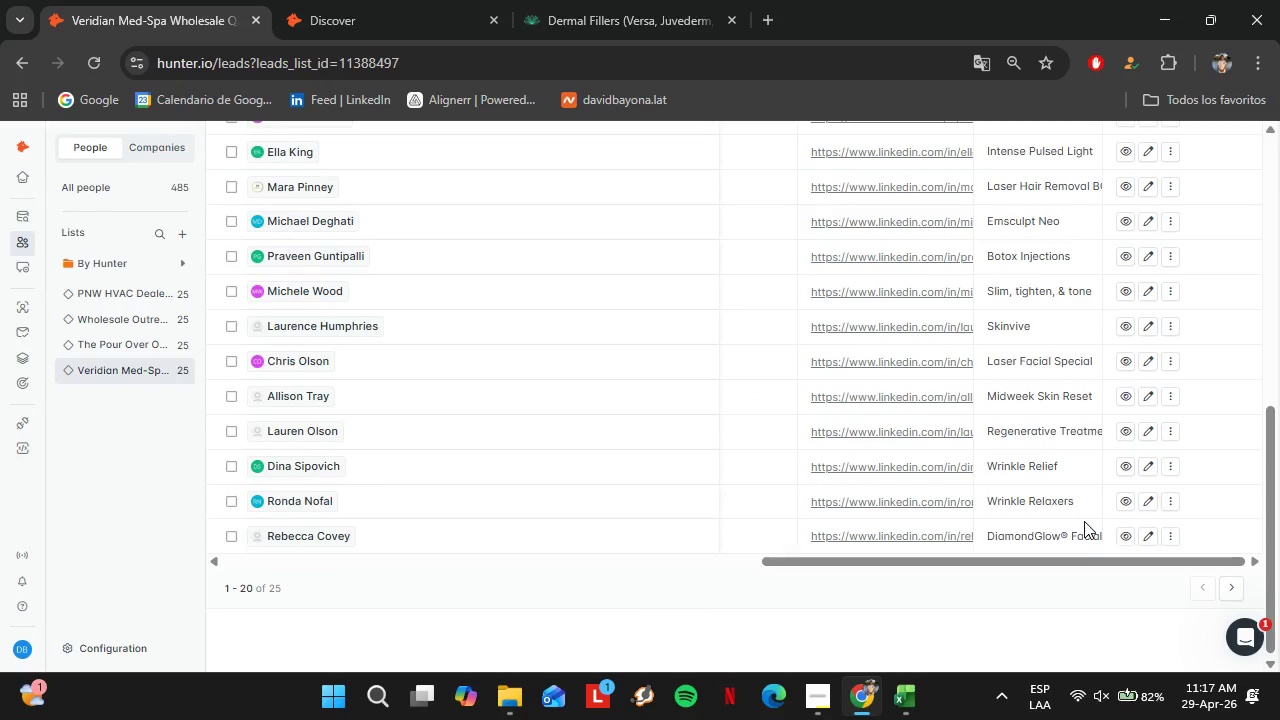 
scroll: coordinate [1055, 543], scroll_direction: up, amount: 7.0
 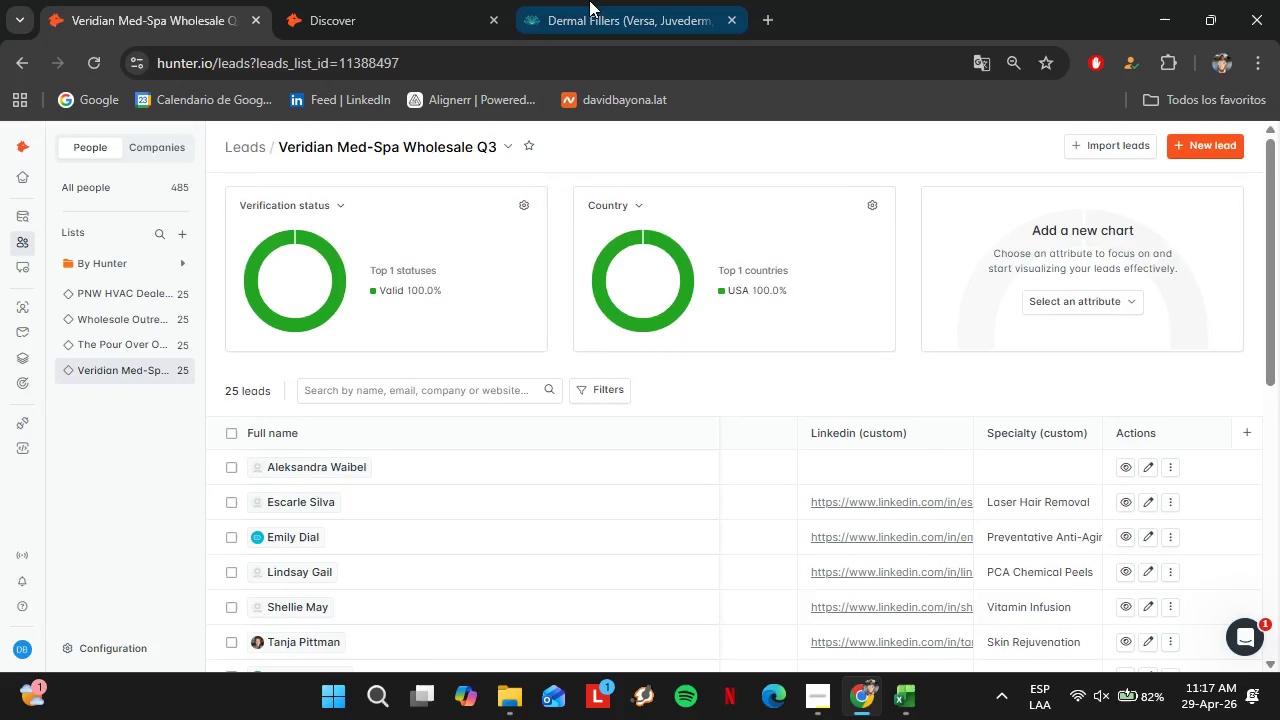 
left_click([589, 0])
 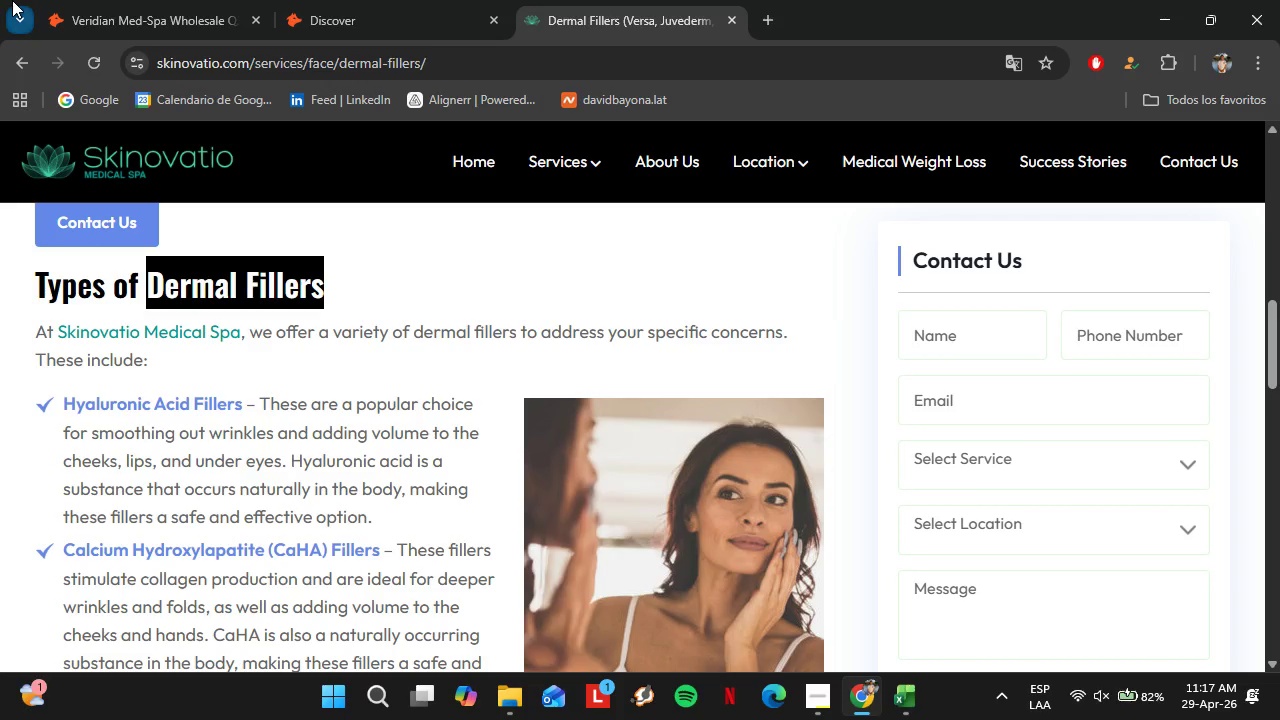 
double_click([69, 0])
 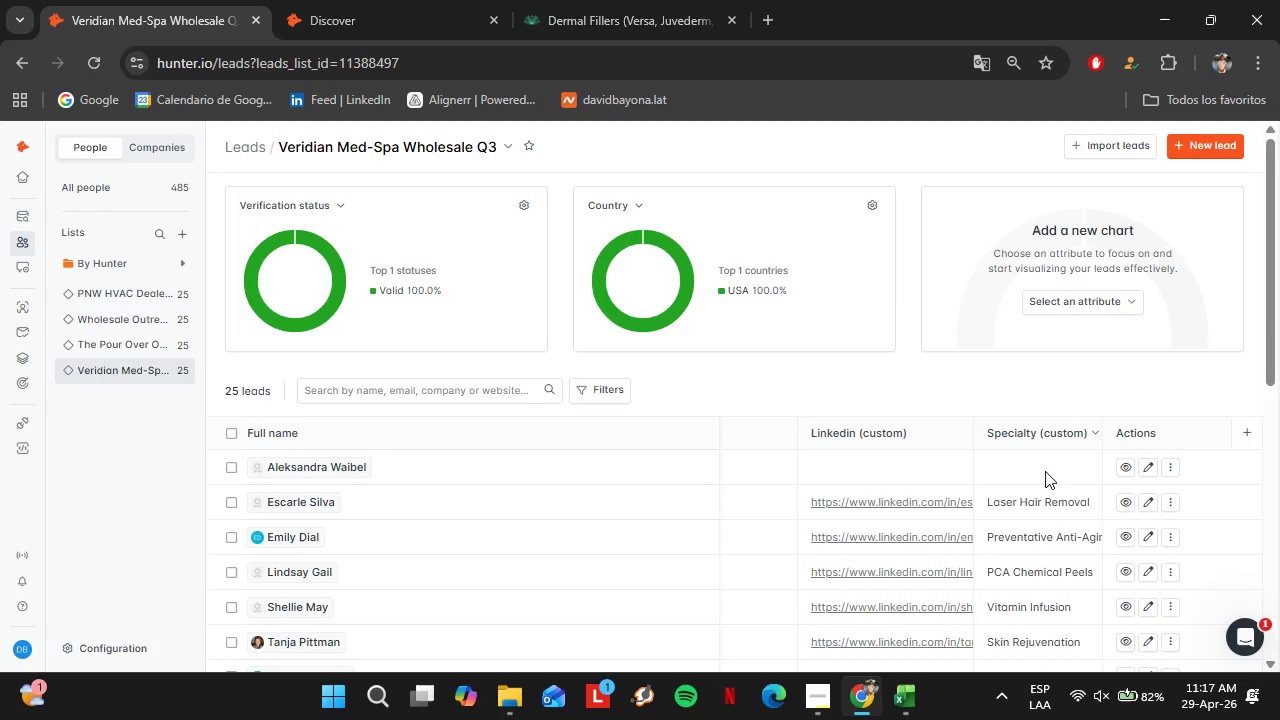 
double_click([1045, 471])
 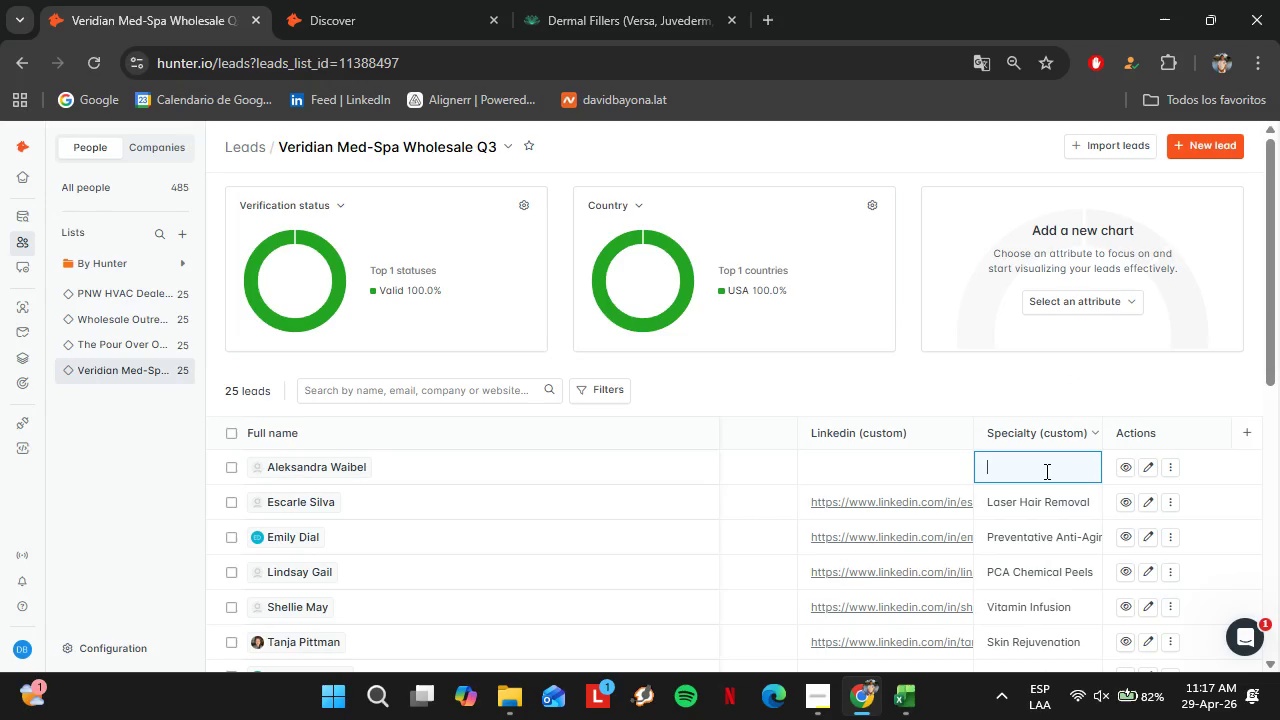 
triple_click([1045, 471])
 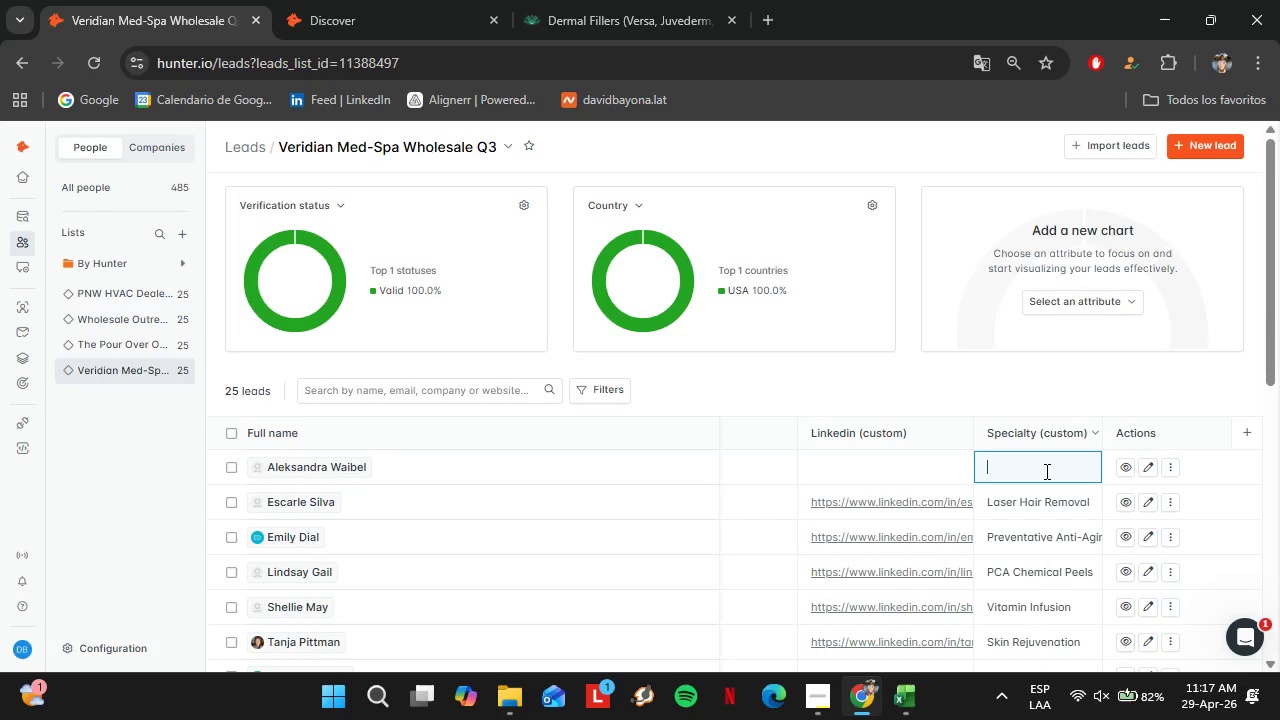 
triple_click([1045, 471])
 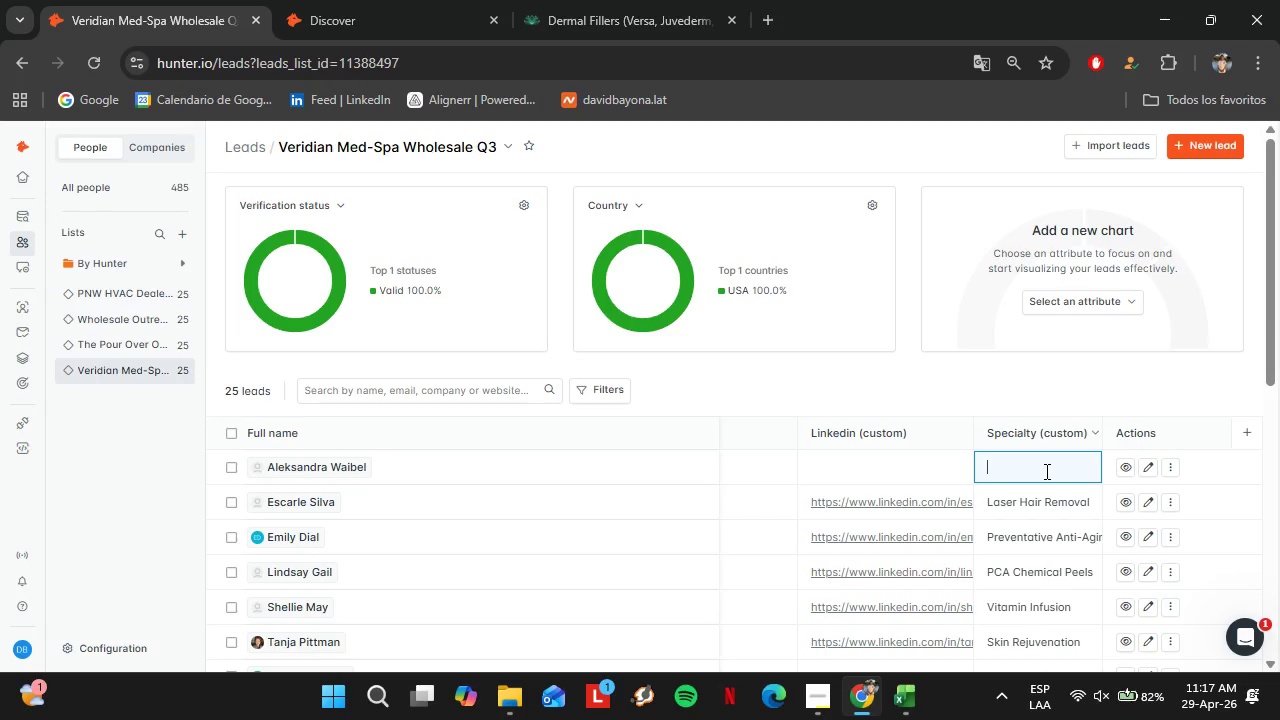 
key(Control+V)
 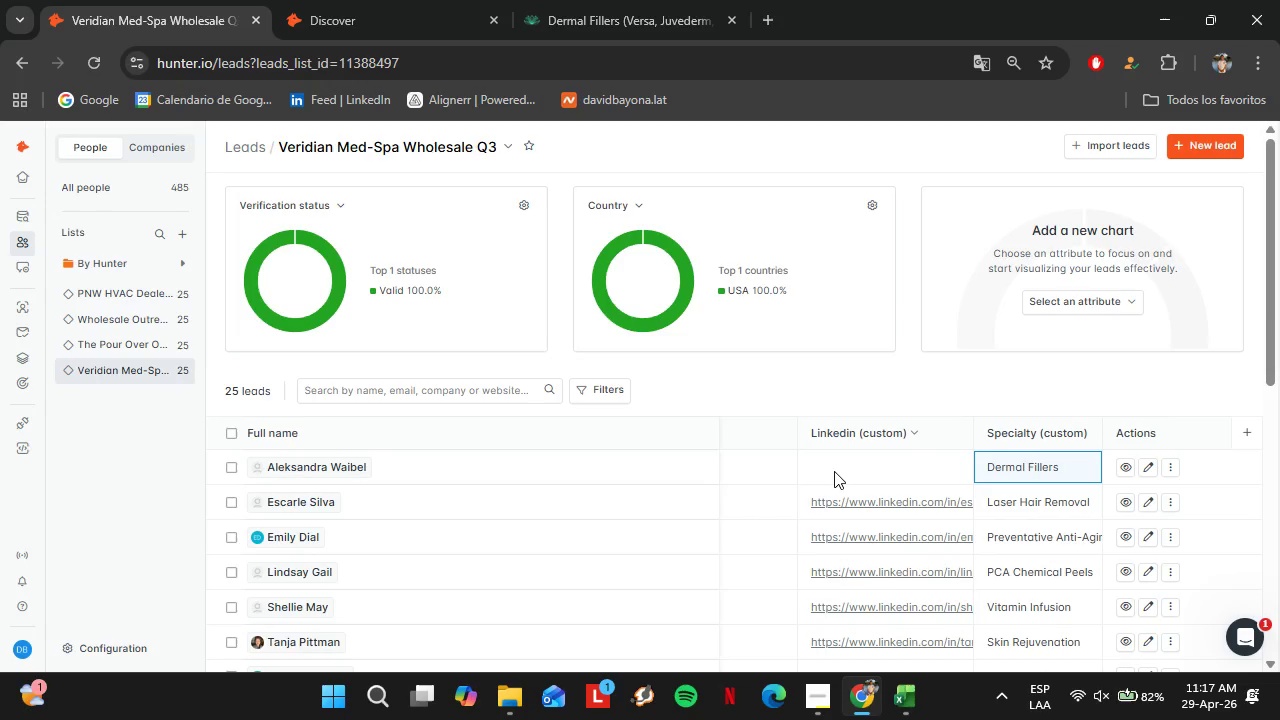 
left_click([834, 471])